 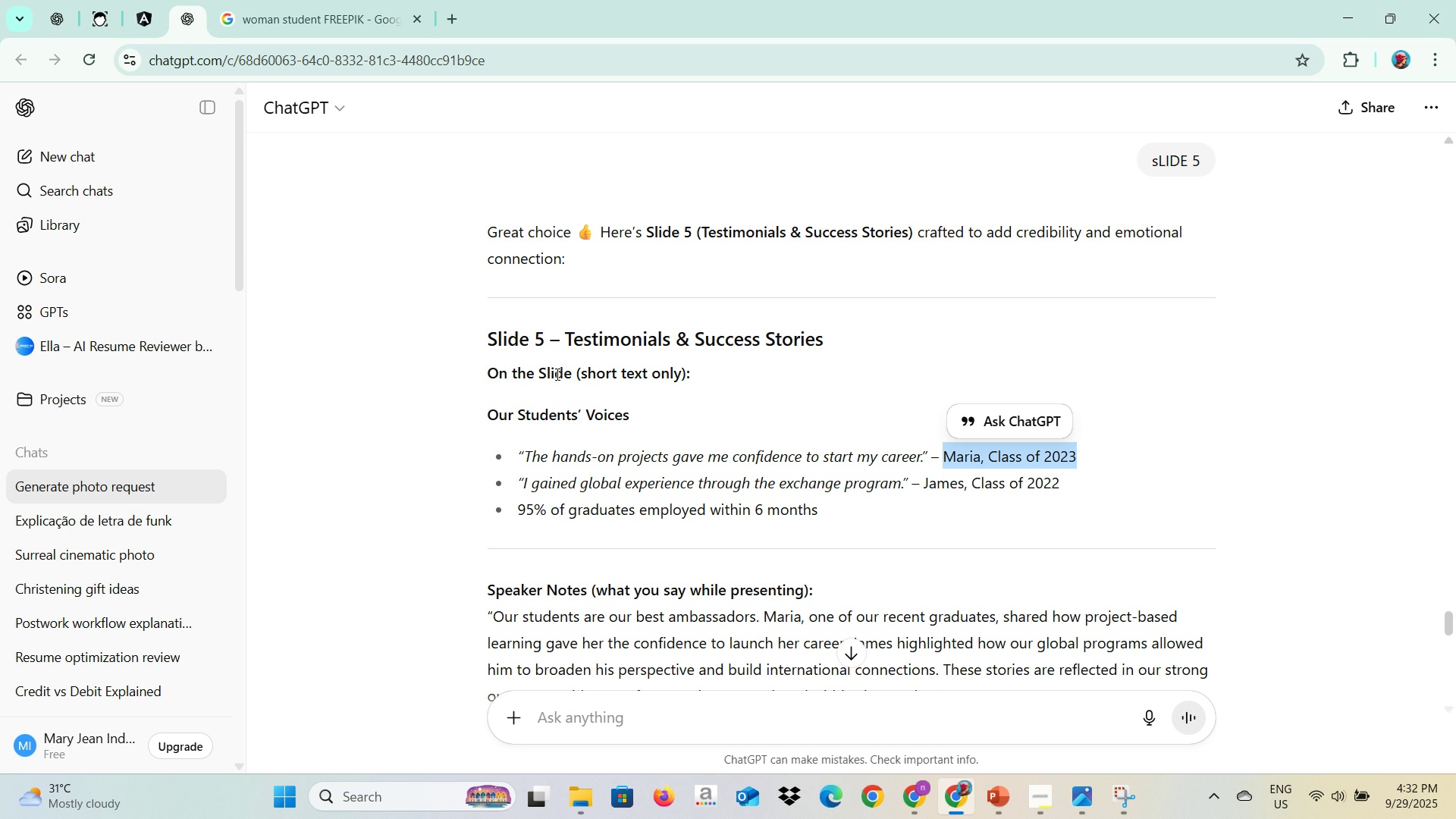 
key(Alt+AltLeft)
 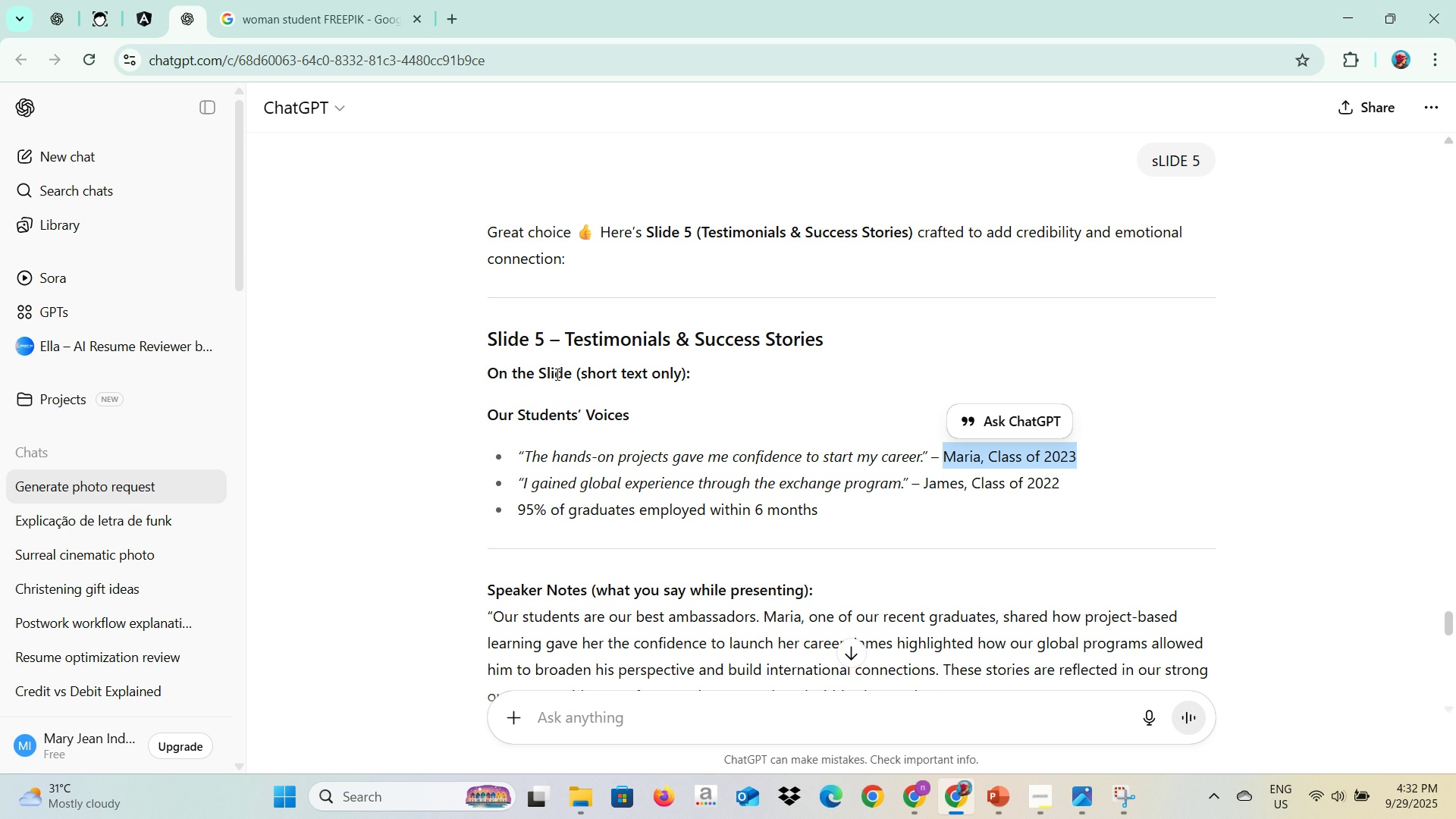 
key(Alt+Tab)
 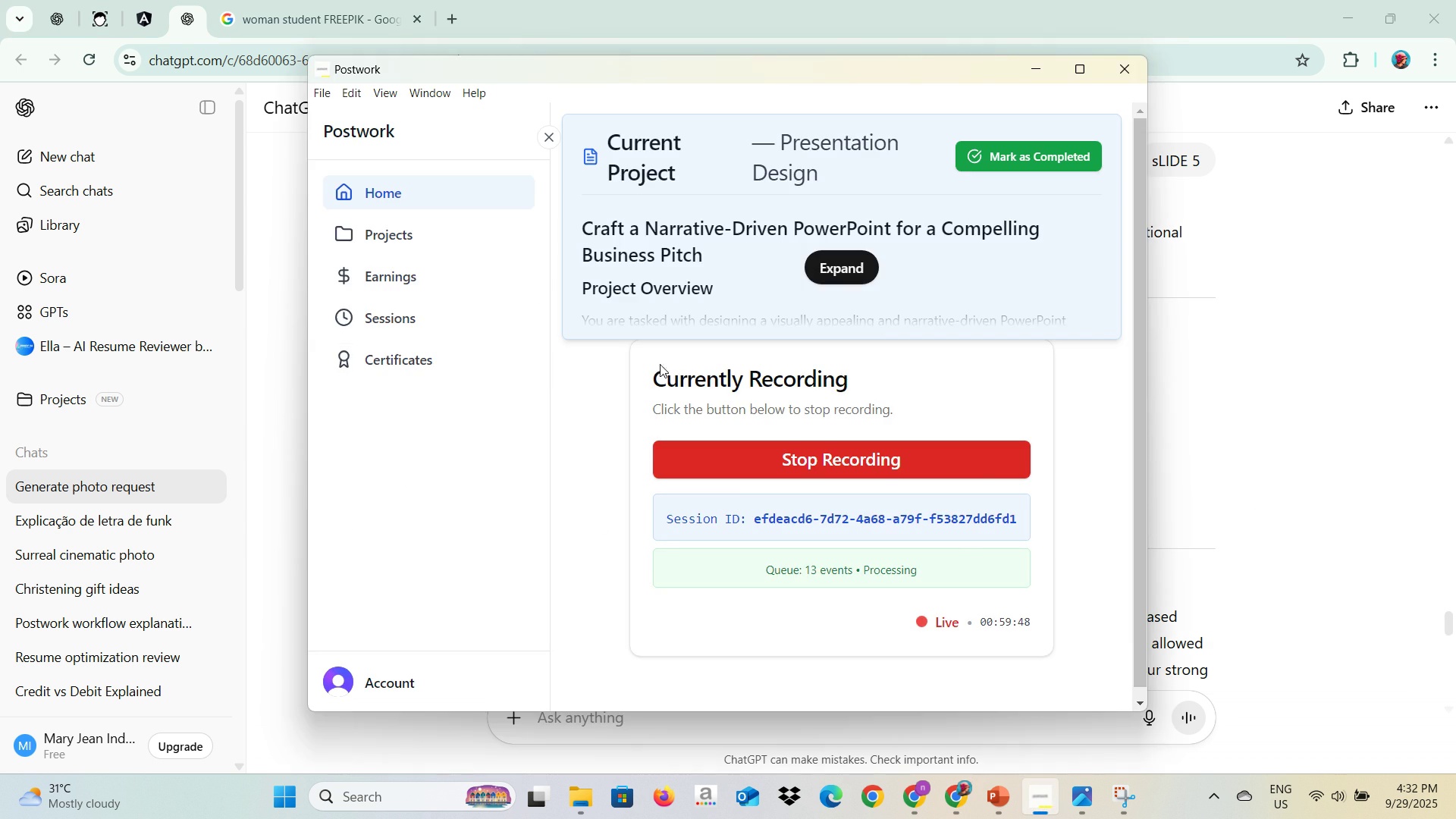 
key(Alt+Tab)
 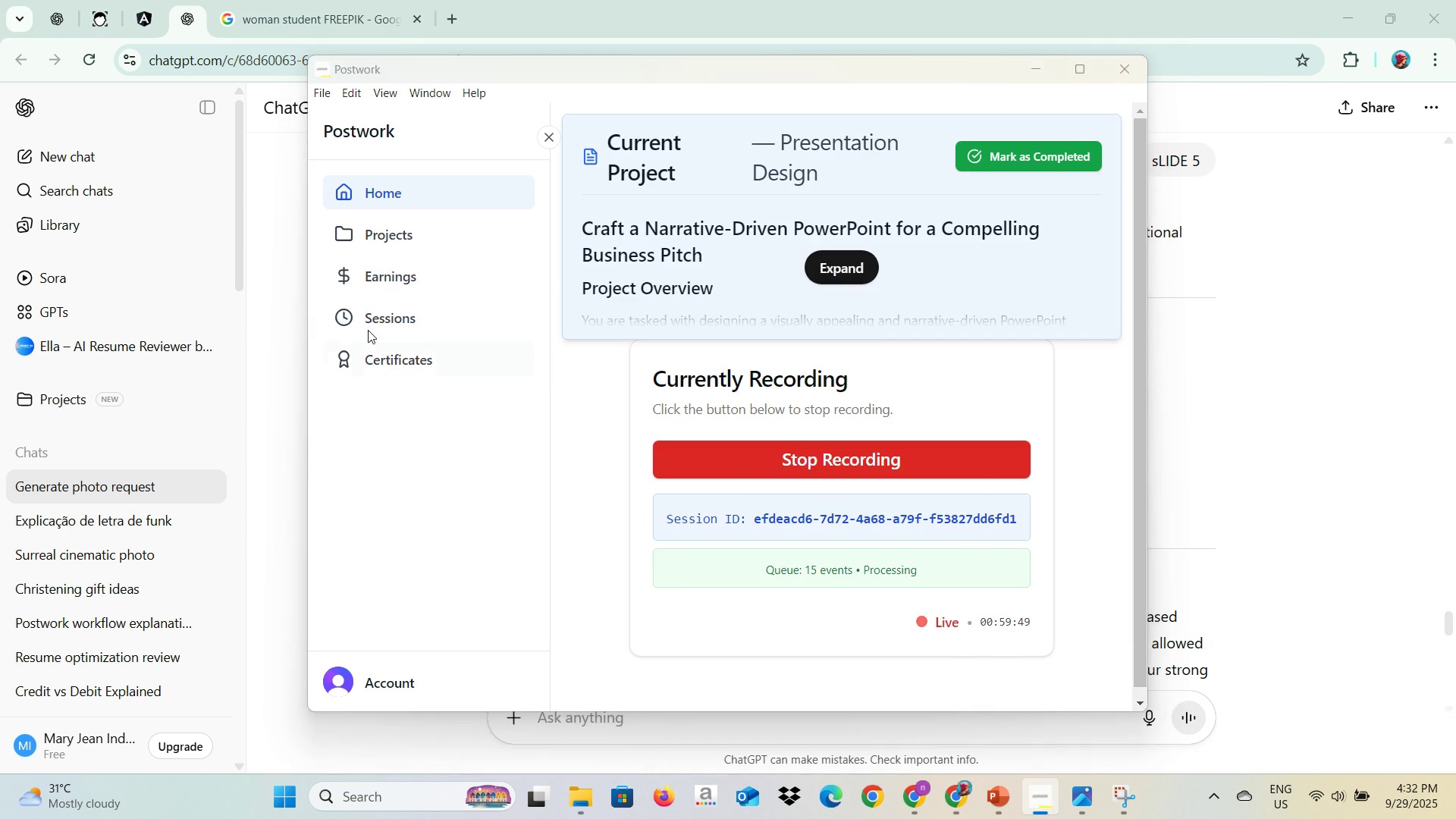 
key(Alt+Tab)
 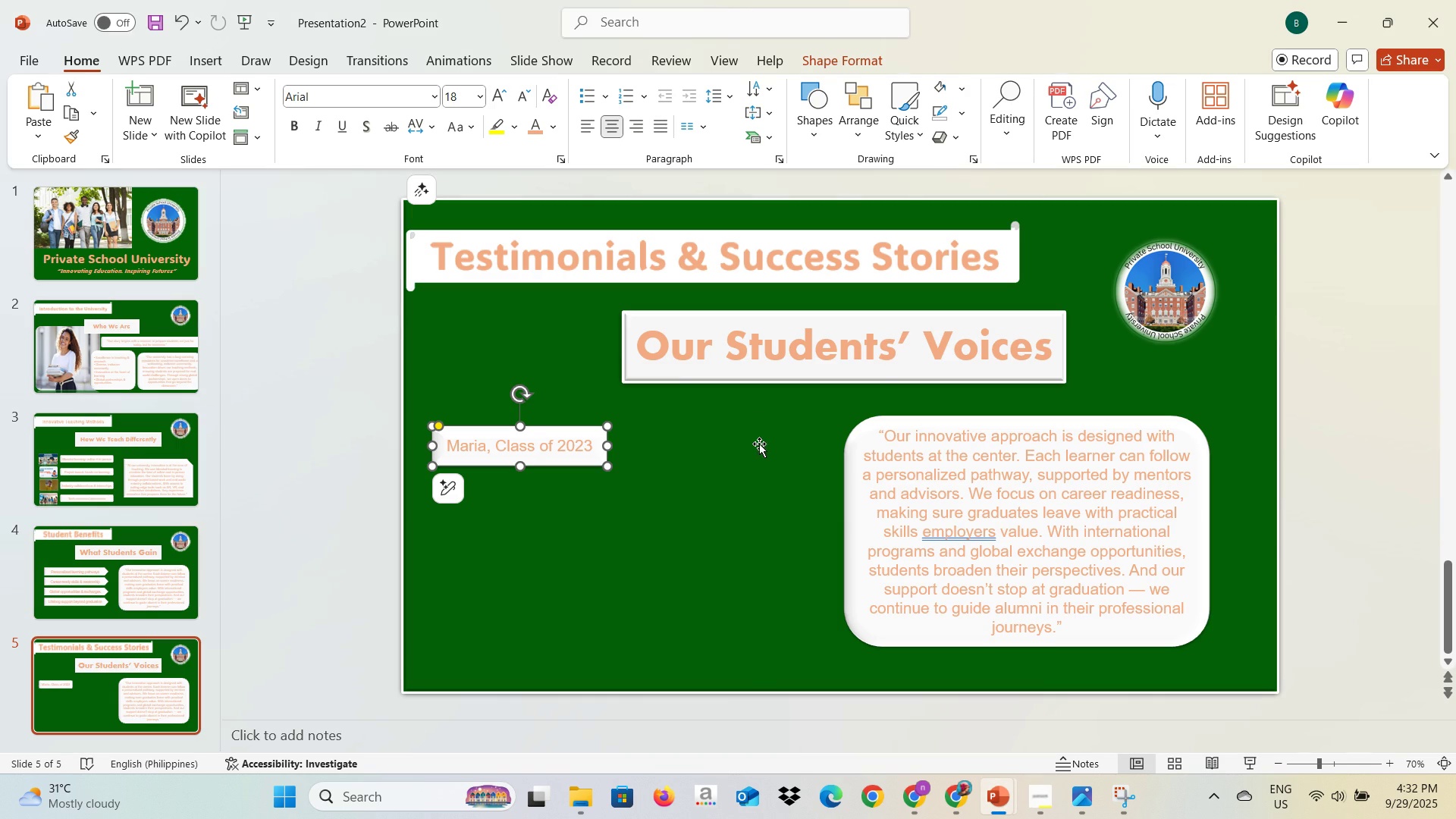 
key(Alt+Tab)
 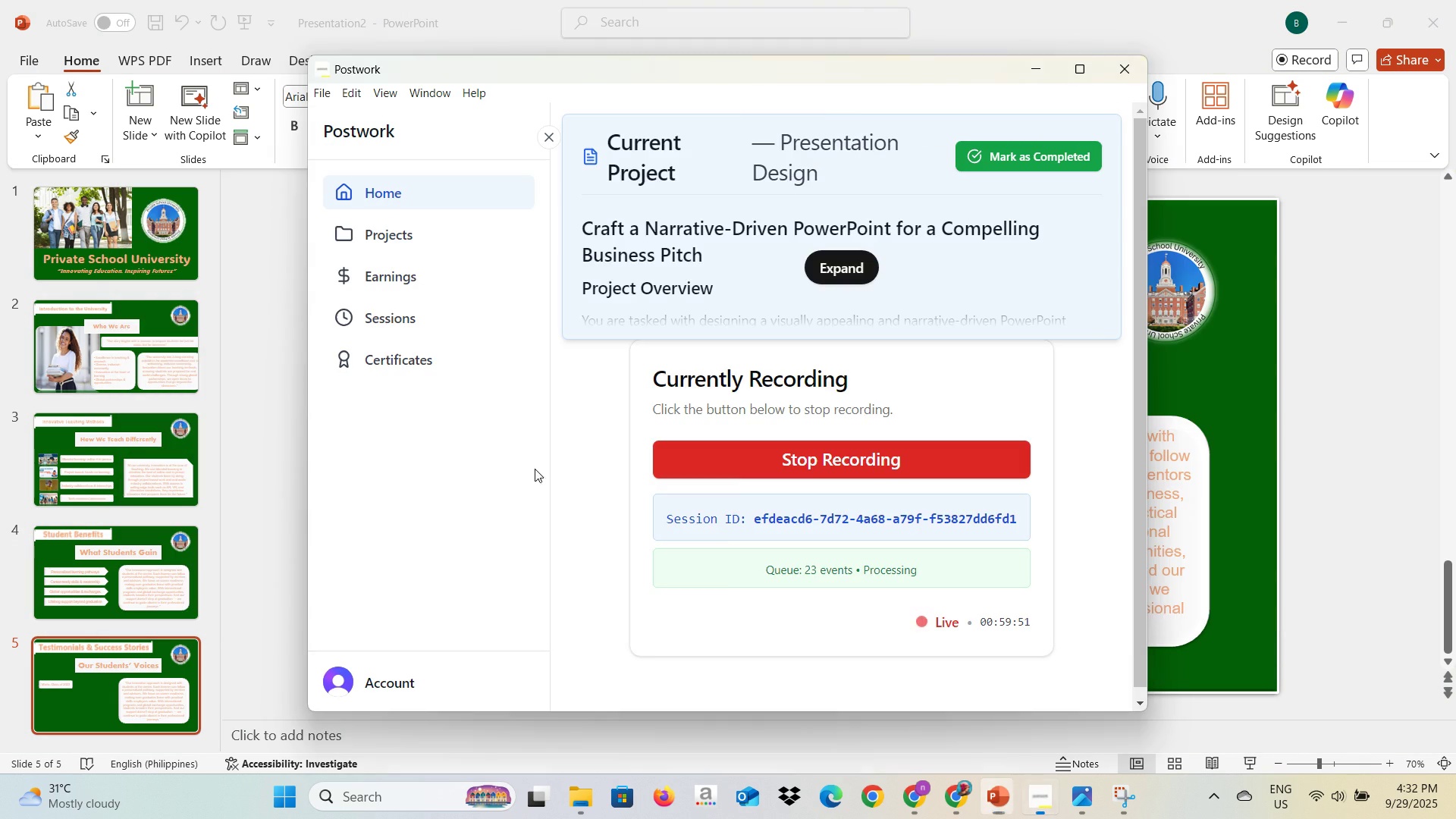 
hold_key(key=AltLeft, duration=0.61)